 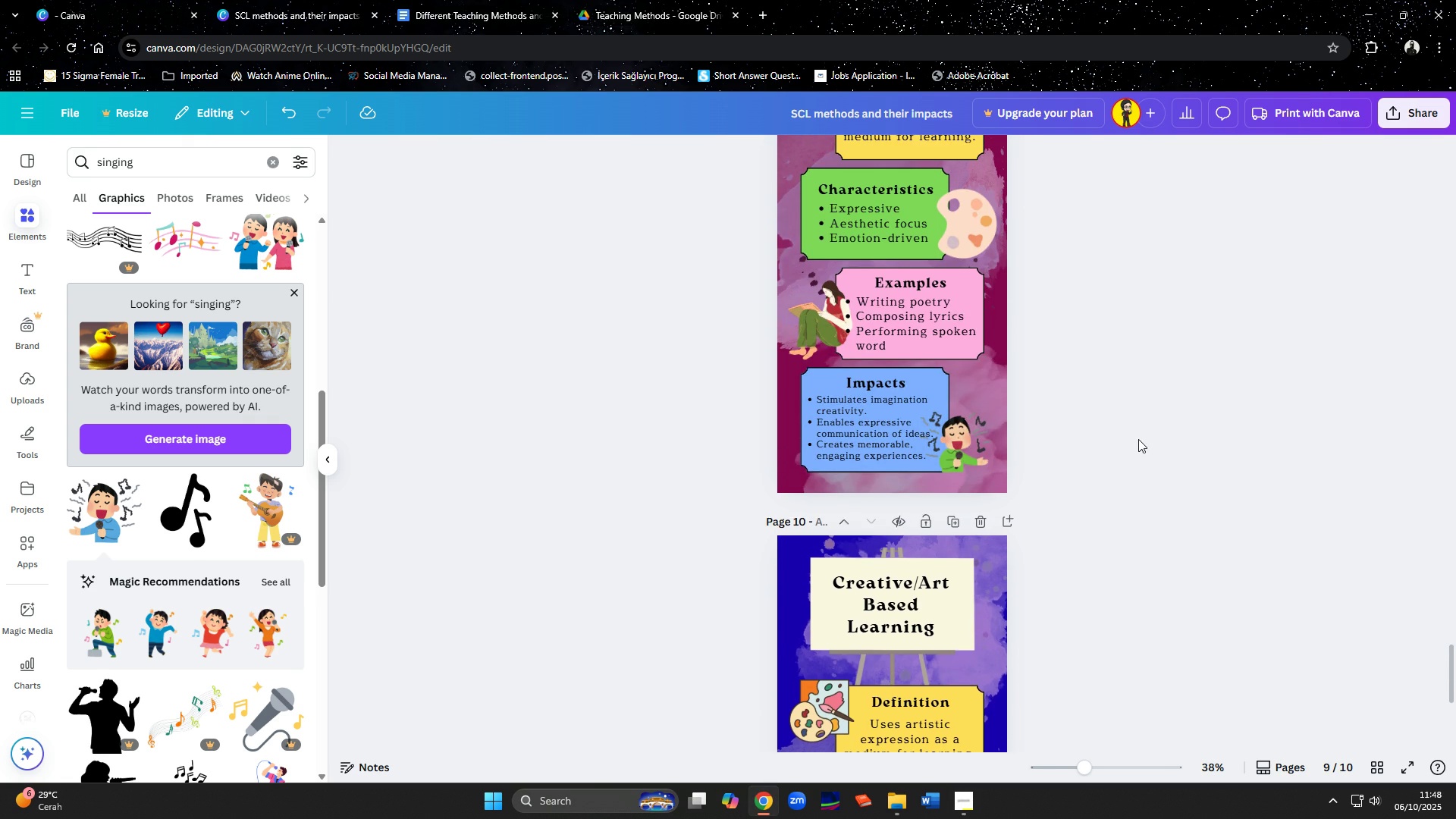 
scroll: coordinate [1141, 456], scroll_direction: up, amount: 46.0
 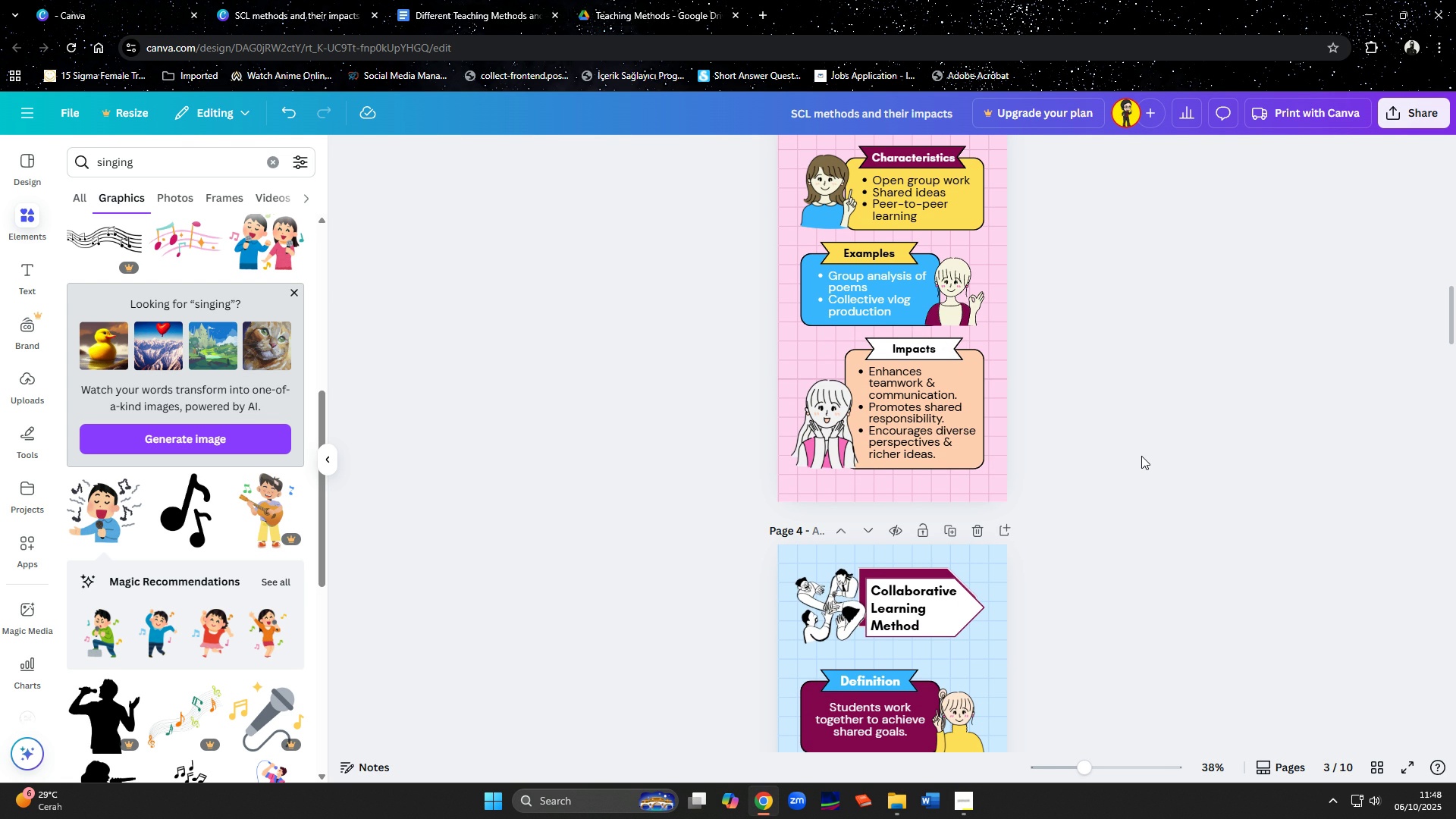 
scroll: coordinate [1141, 458], scroll_direction: down, amount: 7.0
 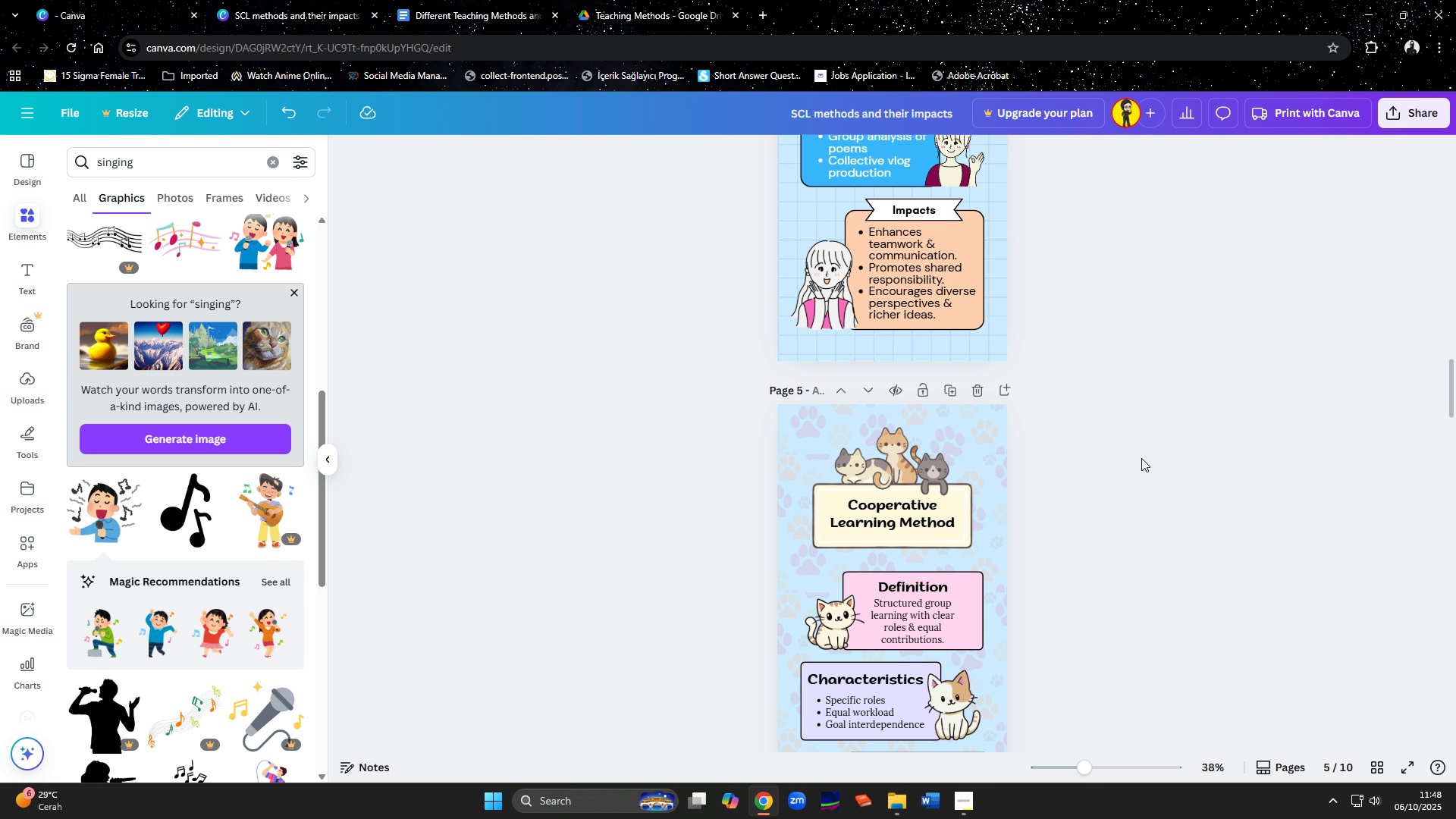 
wait(15.35)
 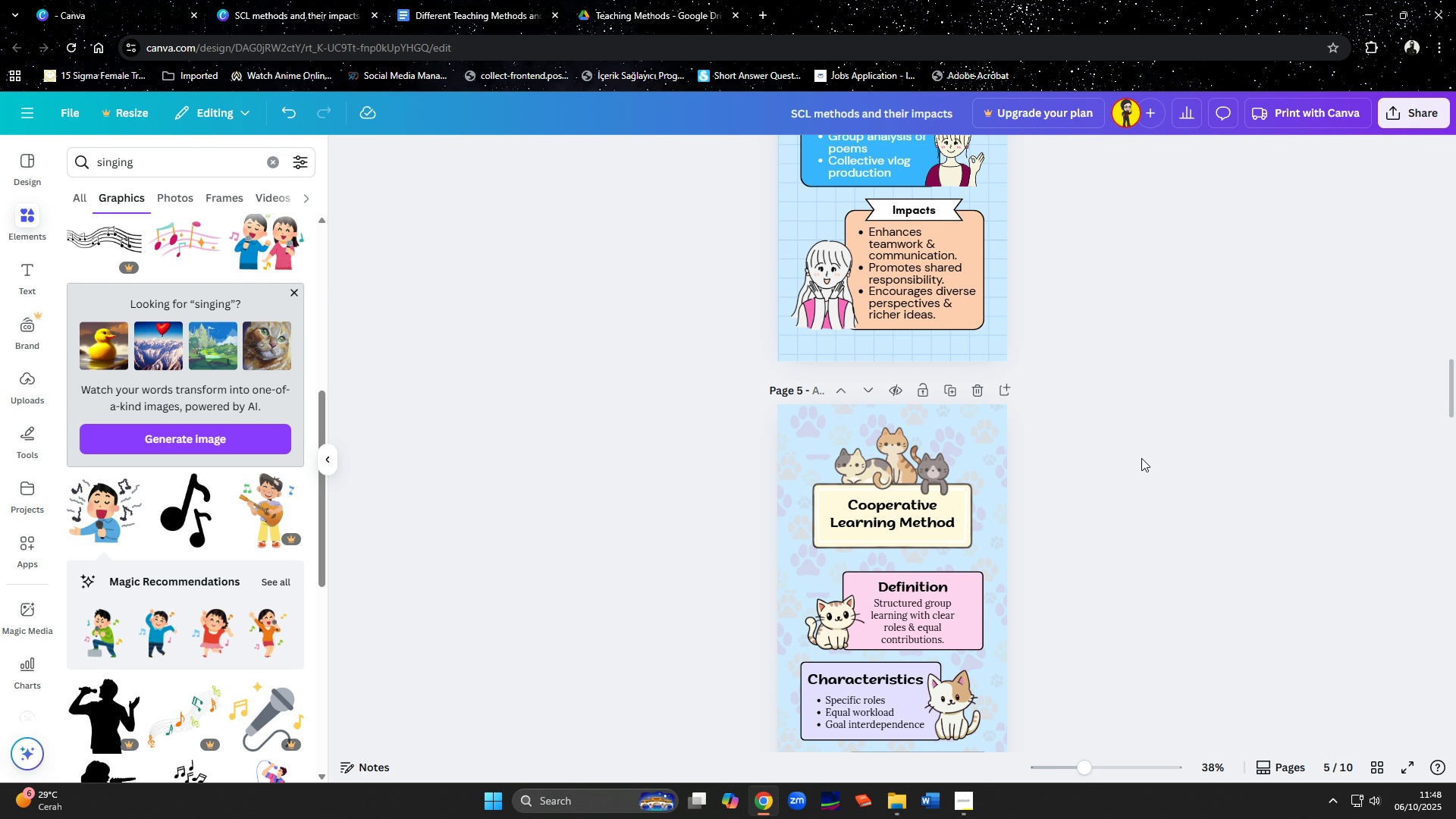 
scroll: coordinate [1156, 433], scroll_direction: down, amount: 1.0
 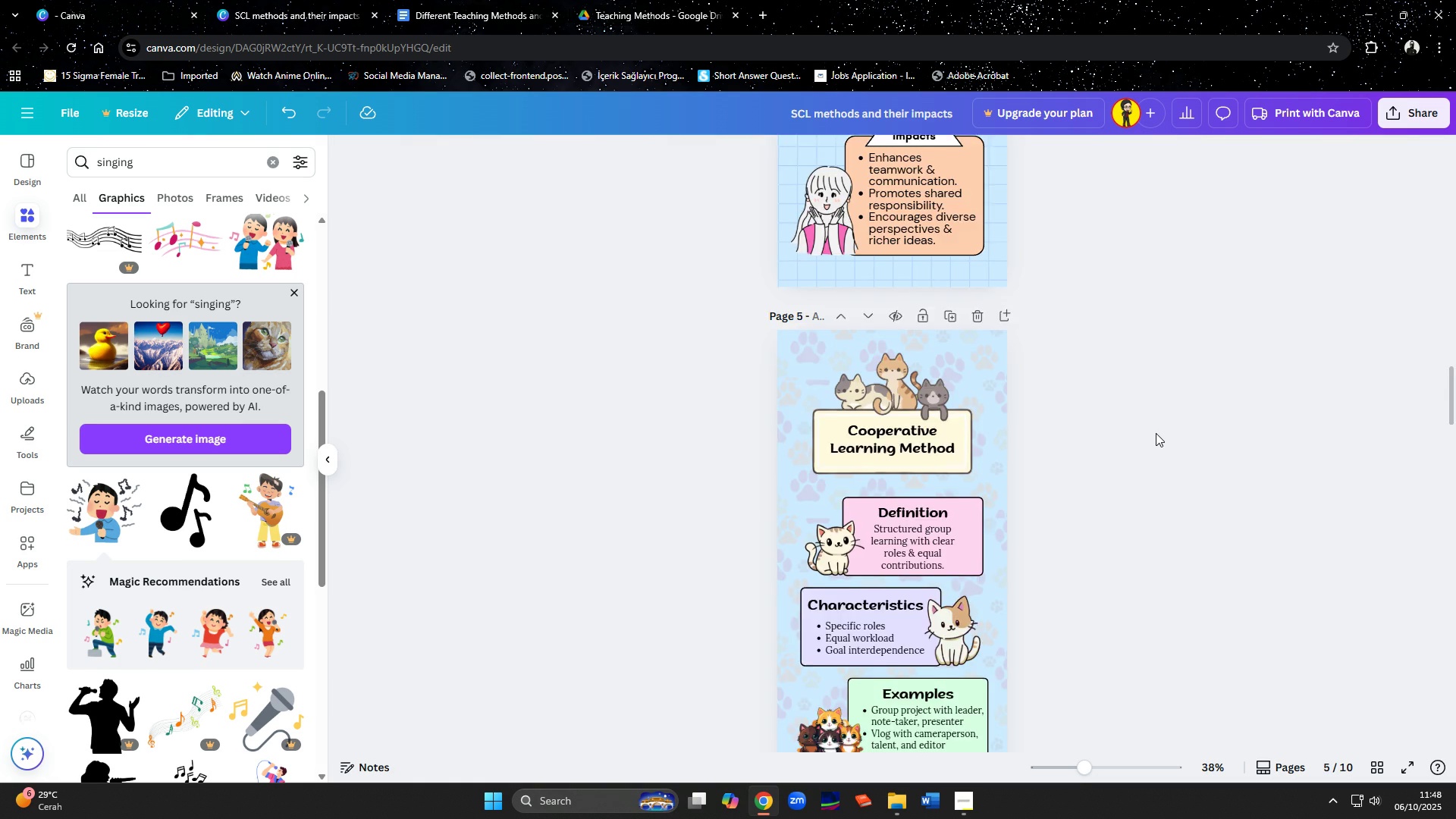 
scroll: coordinate [1156, 359], scroll_direction: up, amount: 6.0
 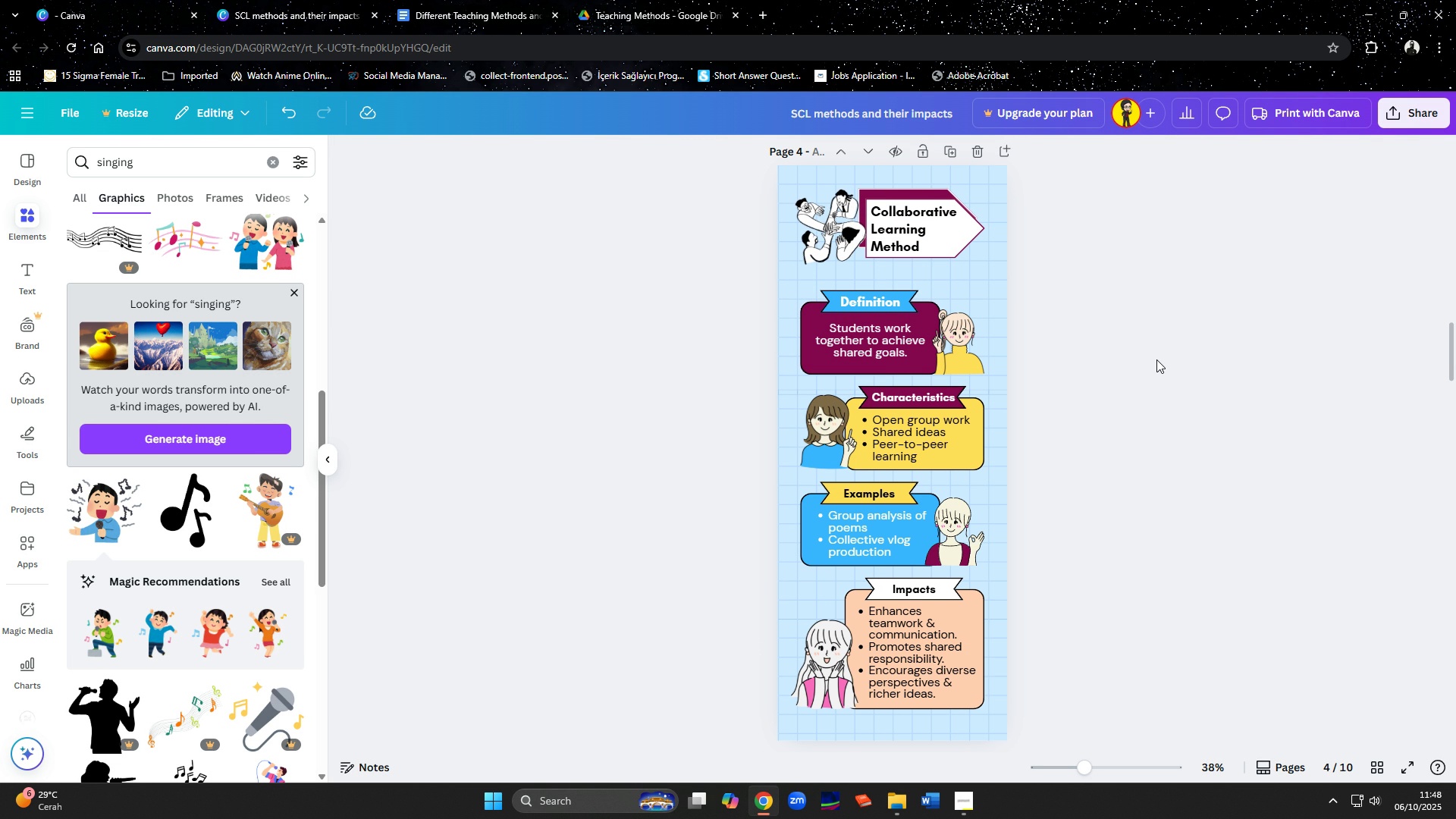 
wait(12.5)
 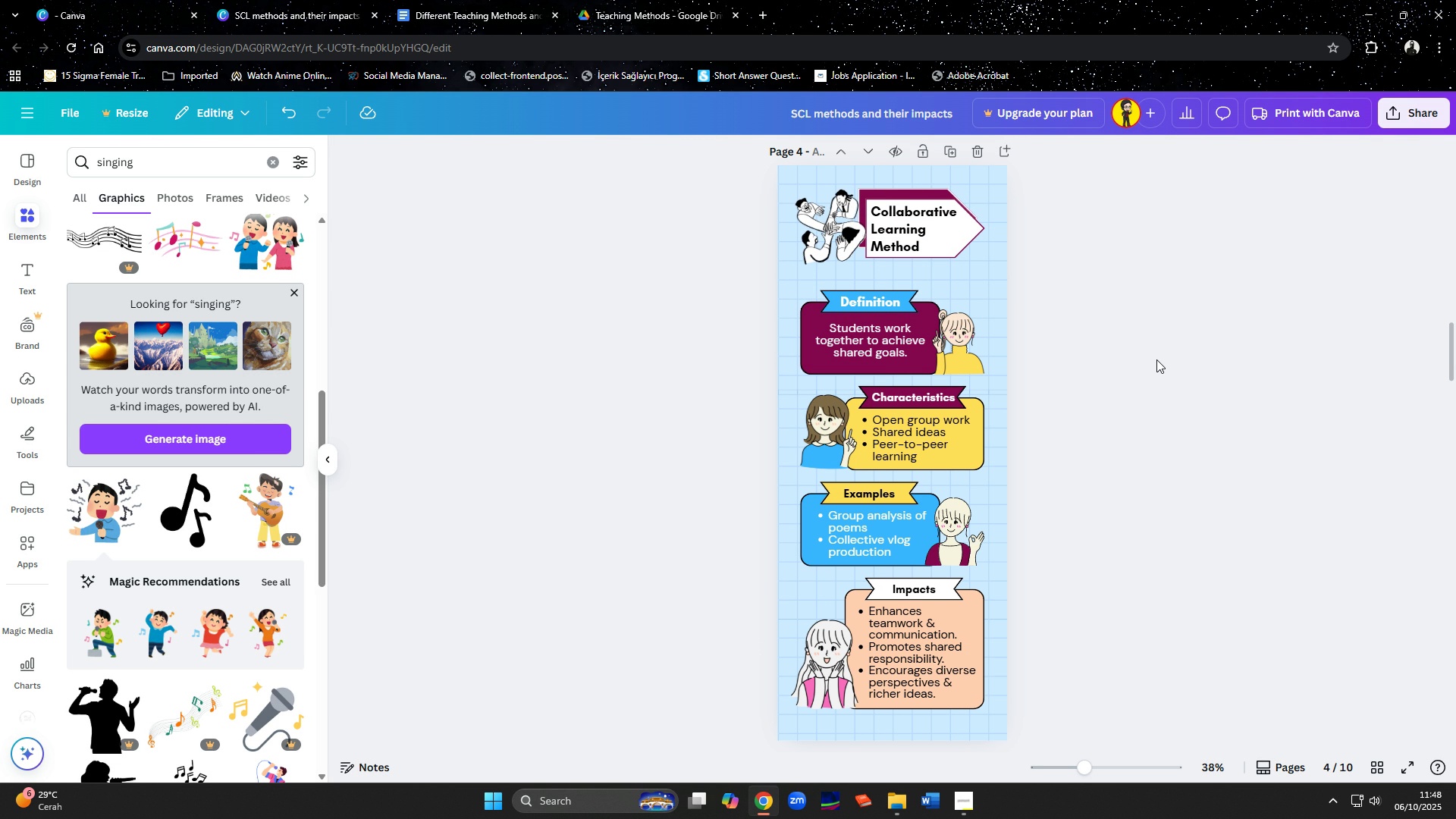 
scroll: coordinate [1122, 439], scroll_direction: down, amount: 28.0
 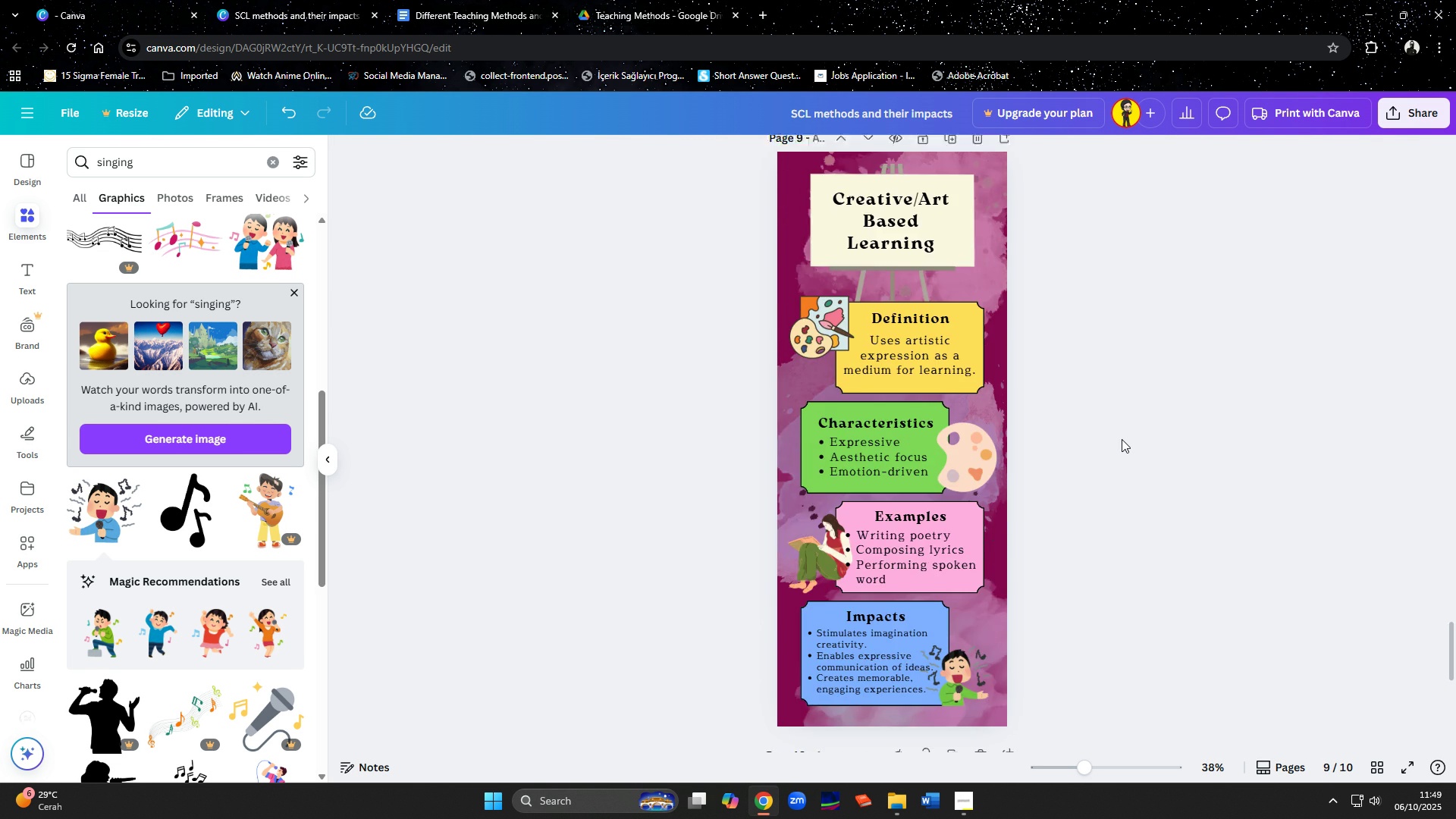 
scroll: coordinate [1122, 439], scroll_direction: up, amount: 51.0
 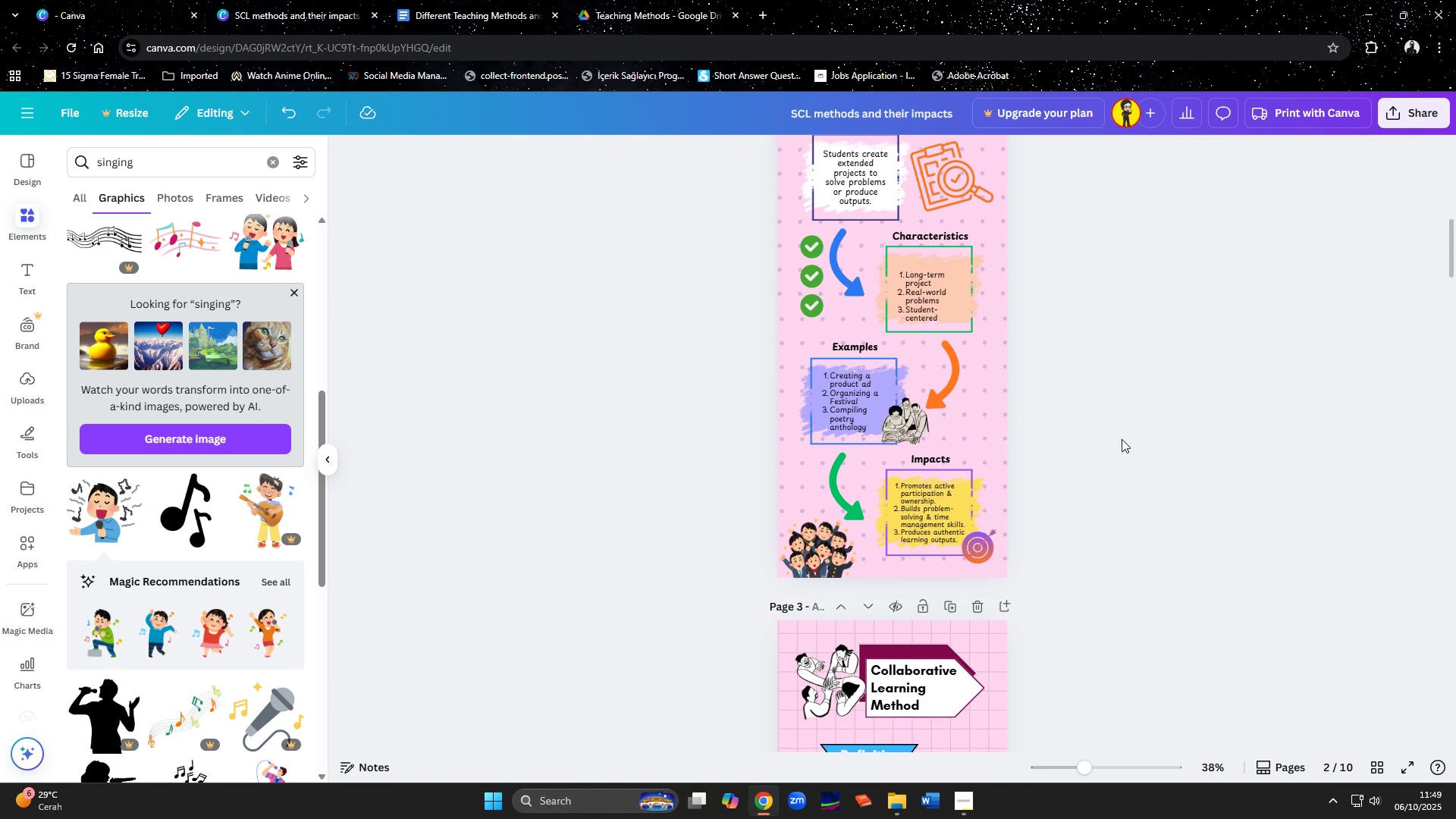 